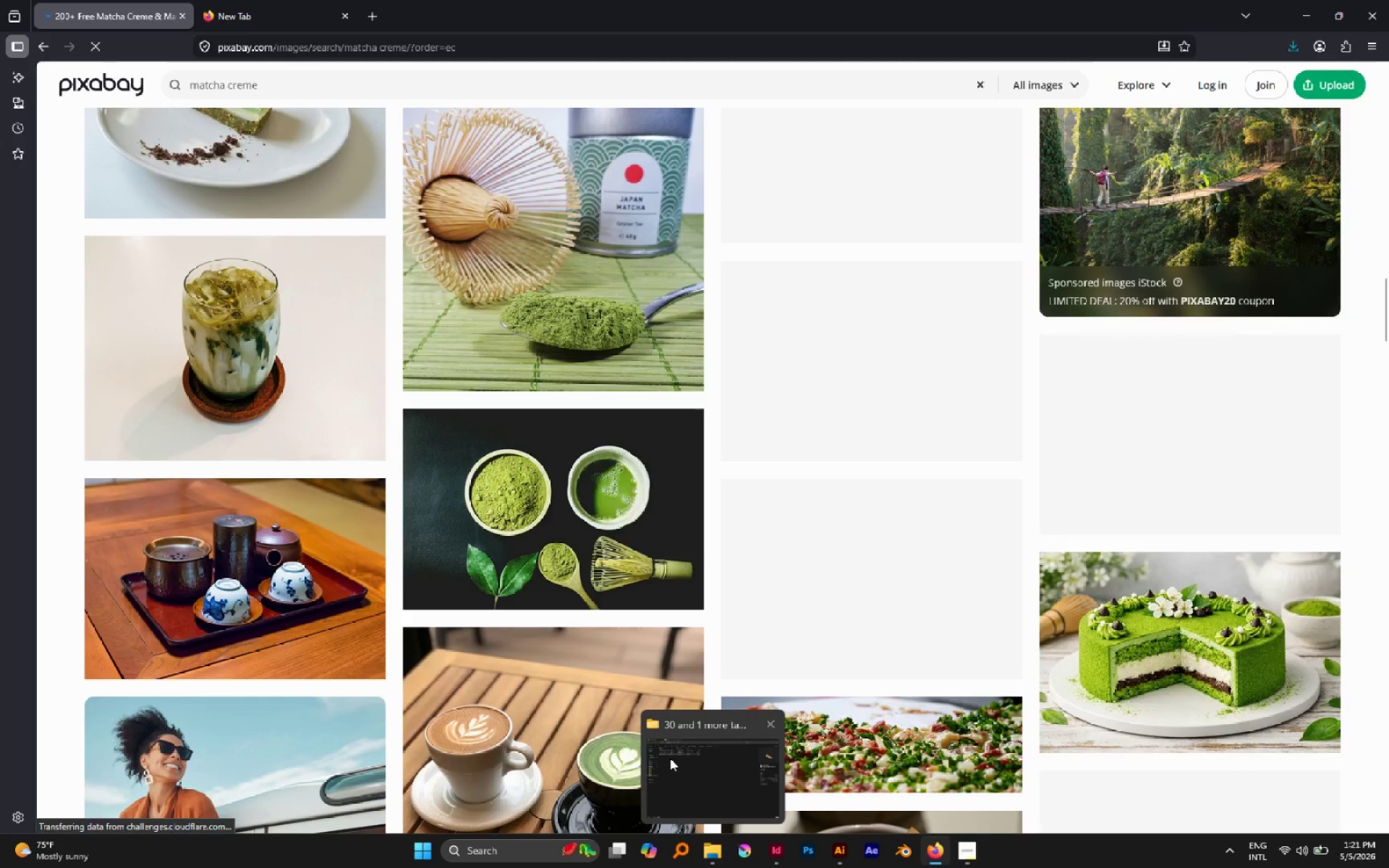 
left_click([670, 758])
 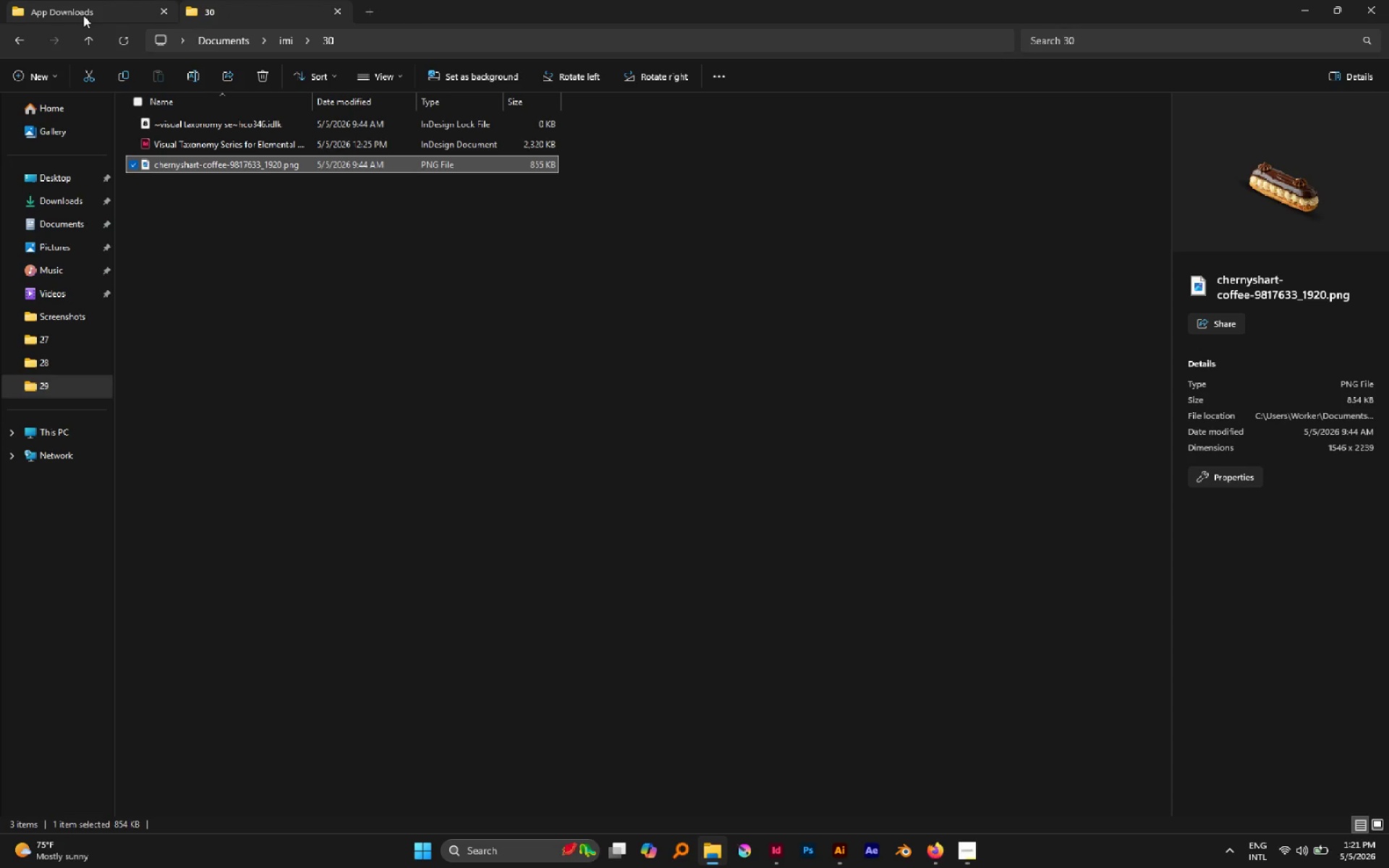 
left_click([82, 12])
 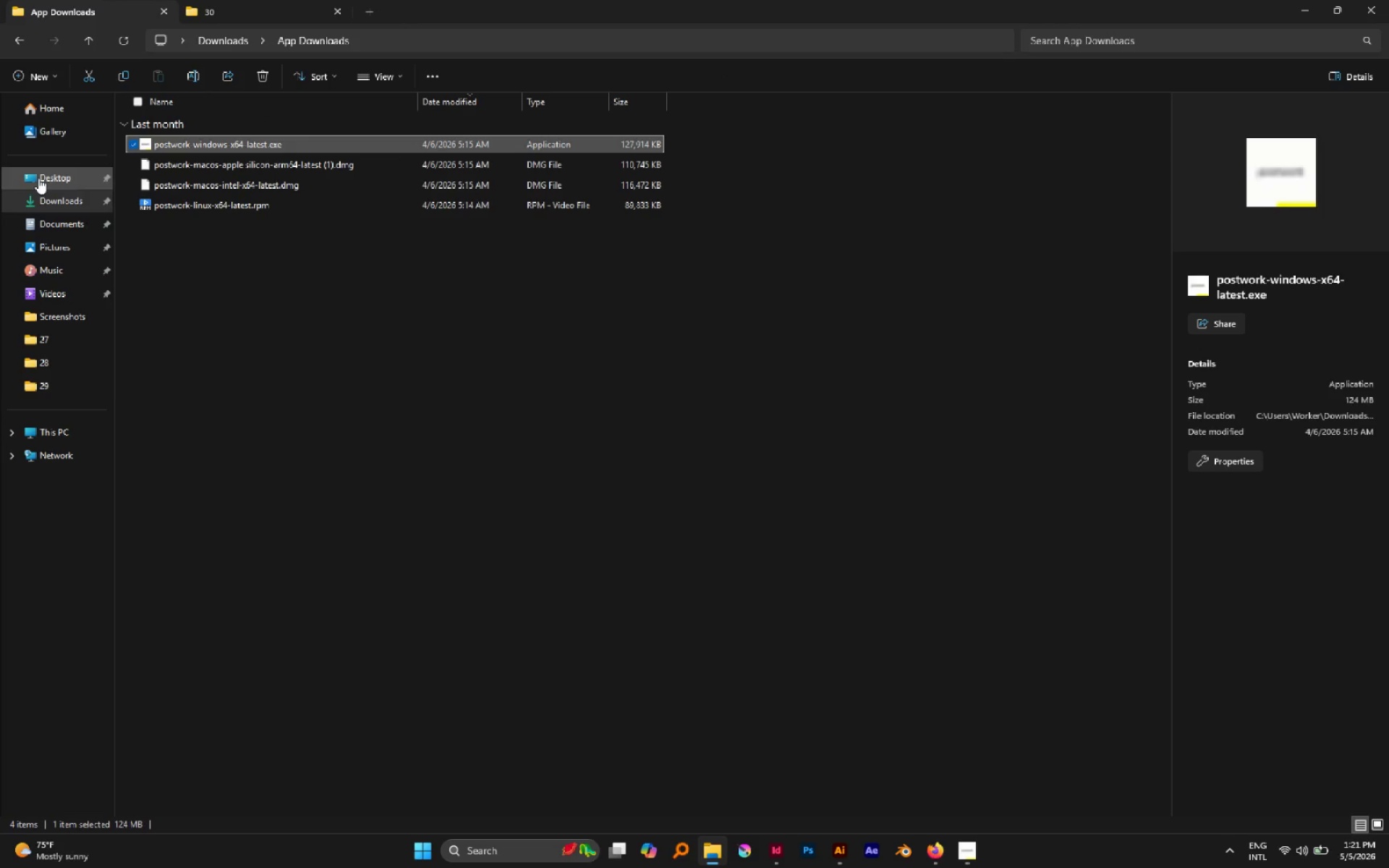 
left_click([38, 202])
 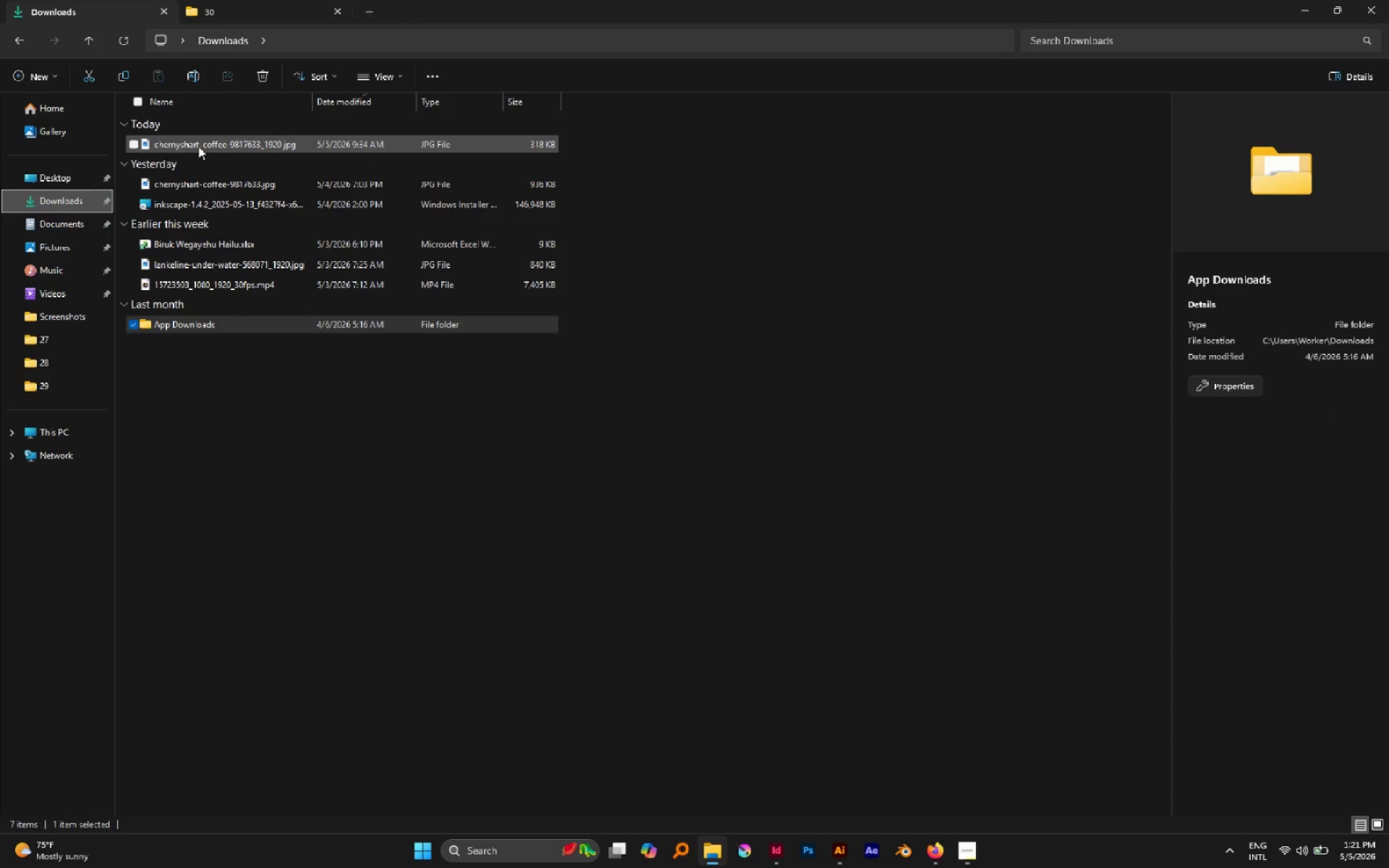 
left_click([198, 146])
 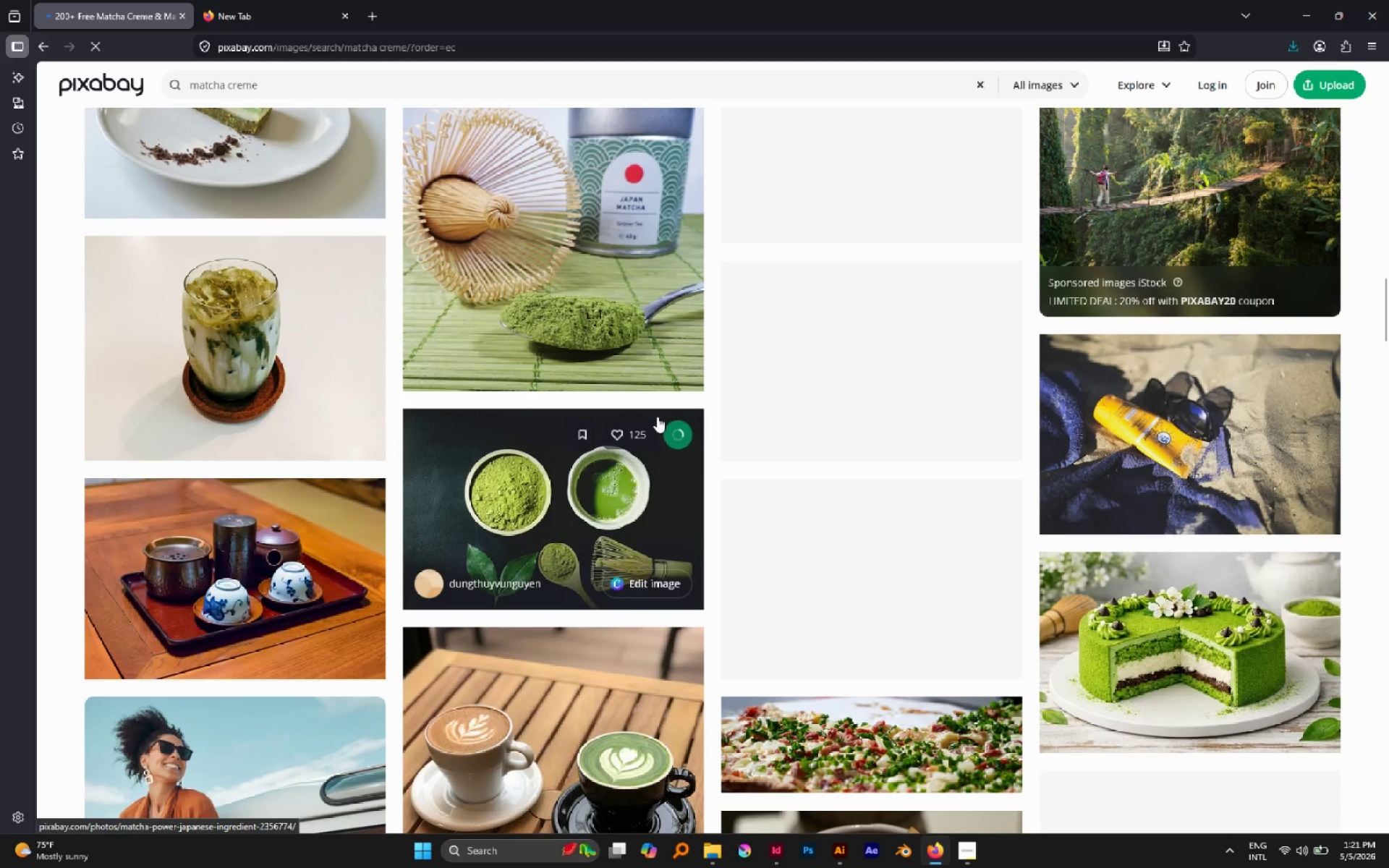 
mouse_move([693, 488])